 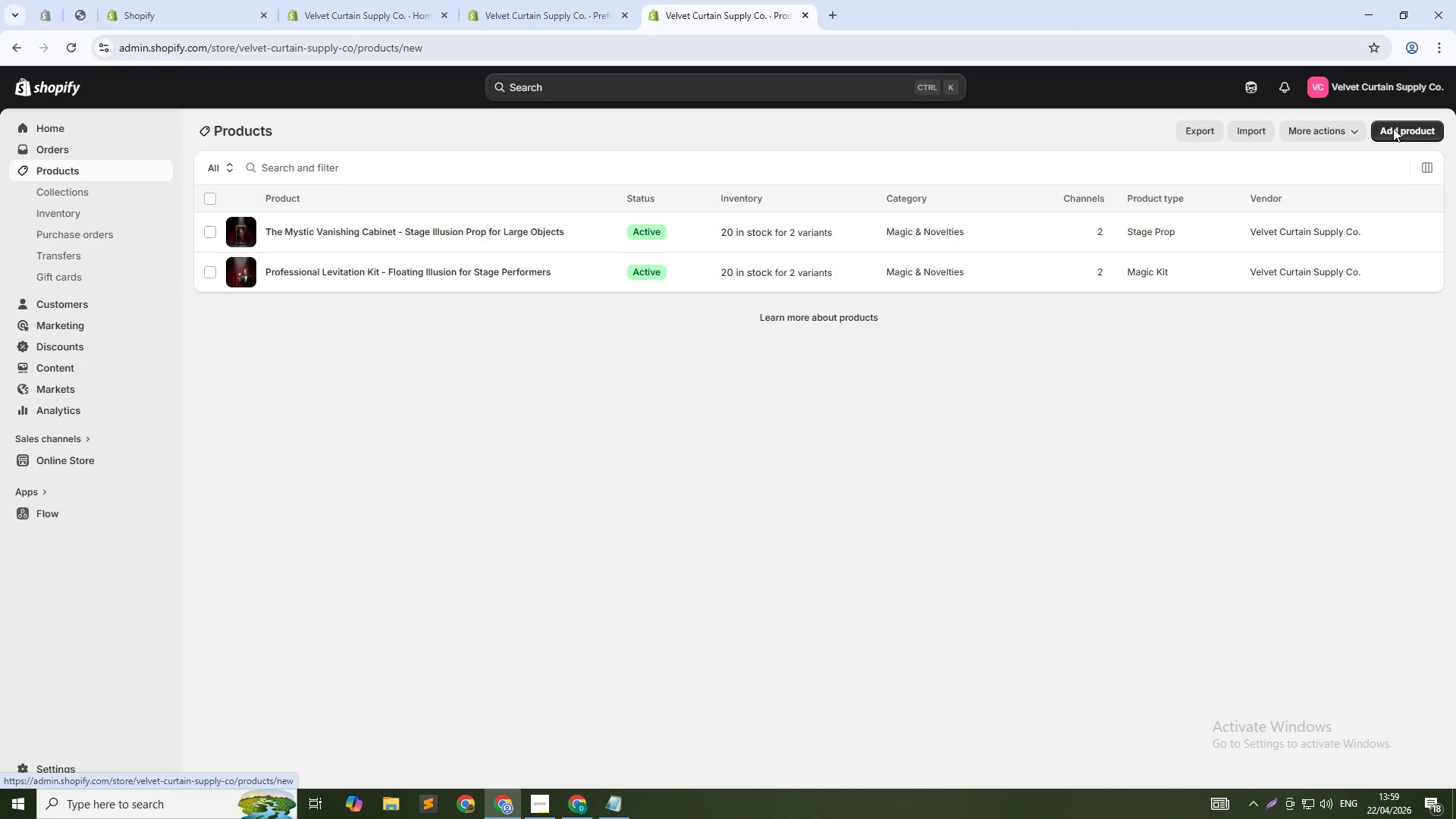 
left_click([877, 192])
 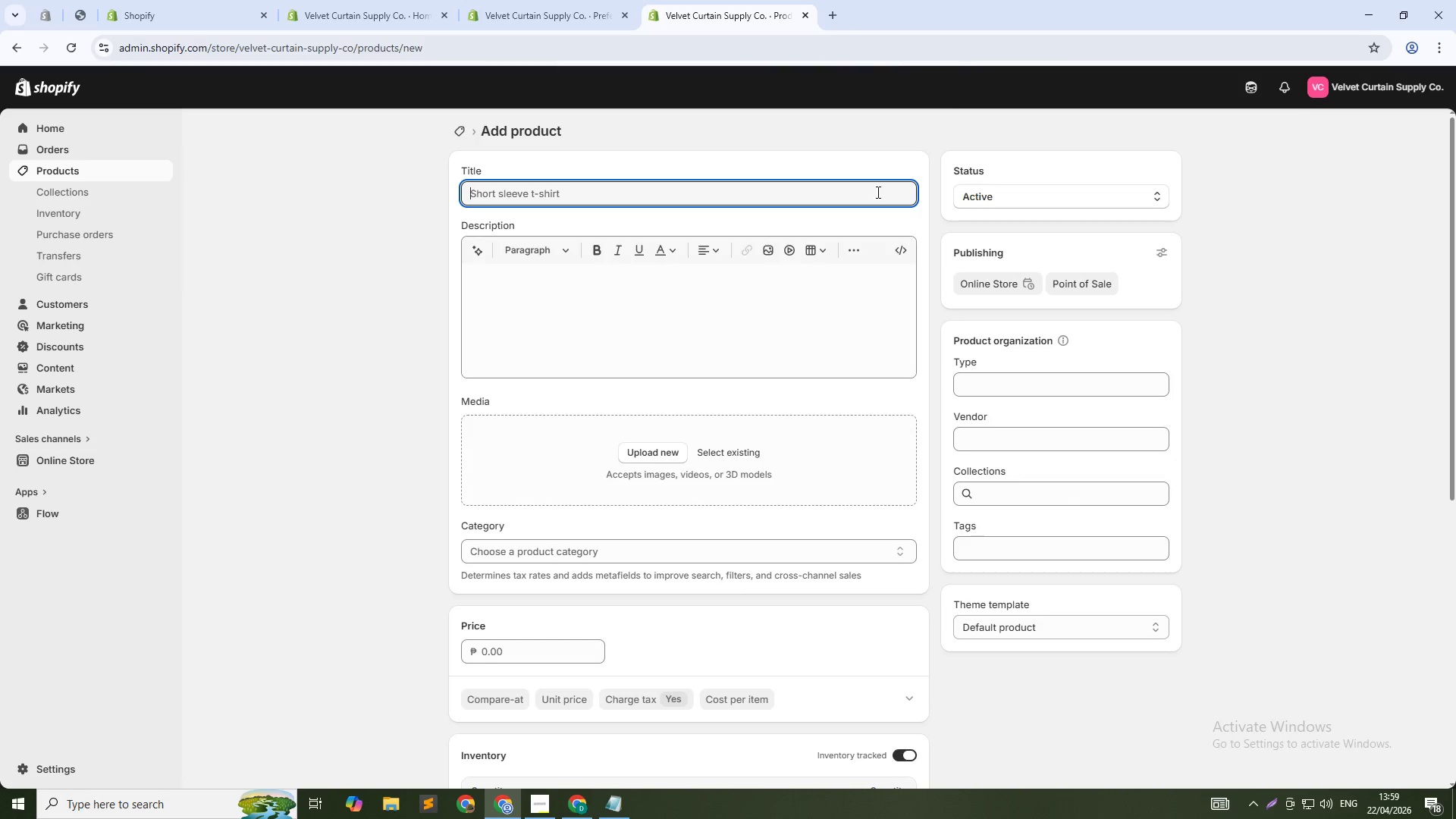 
type(Professional Grade Bicycle Playing Cards - )
 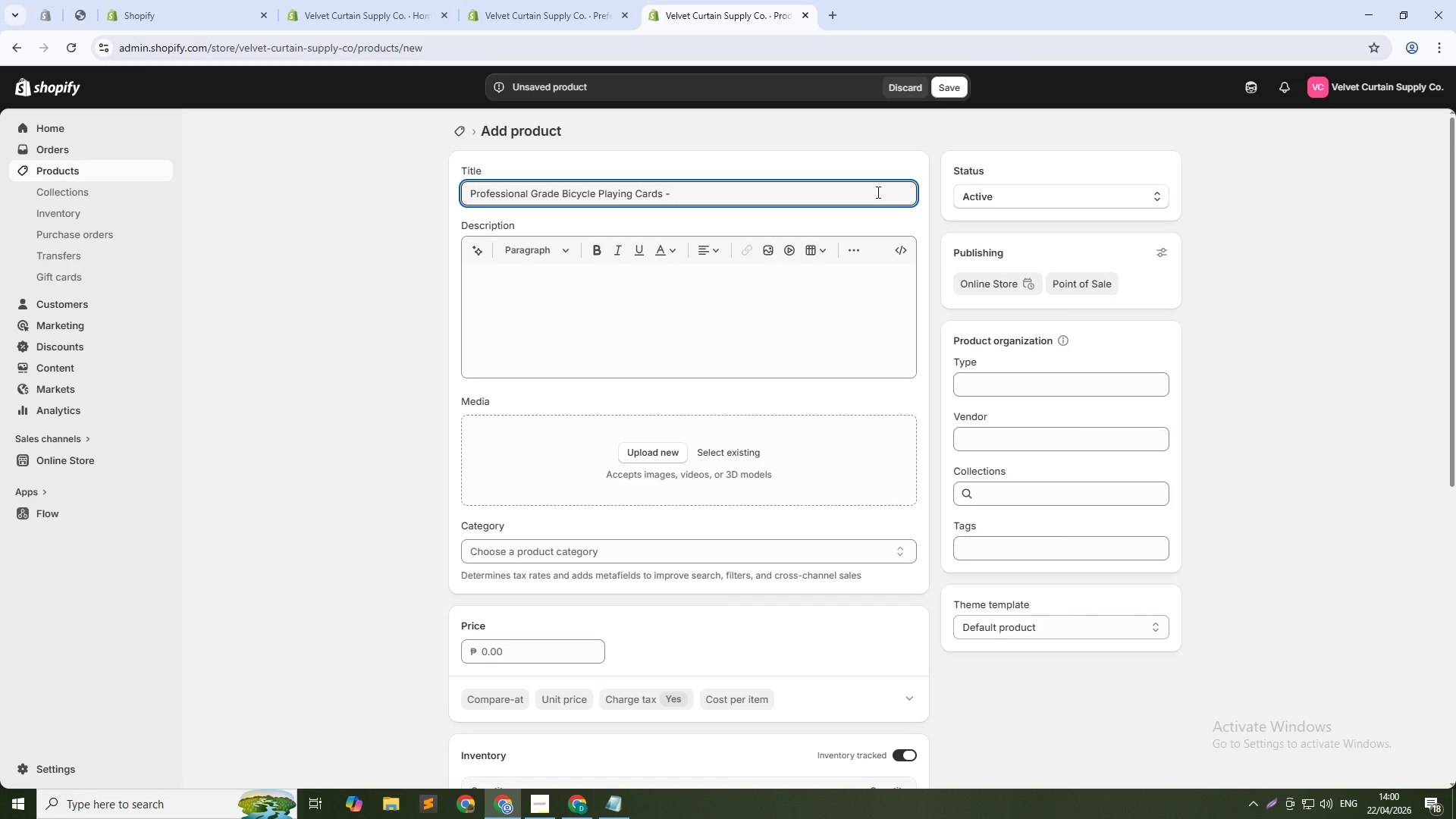 
type(Premium Magic Deck ())
 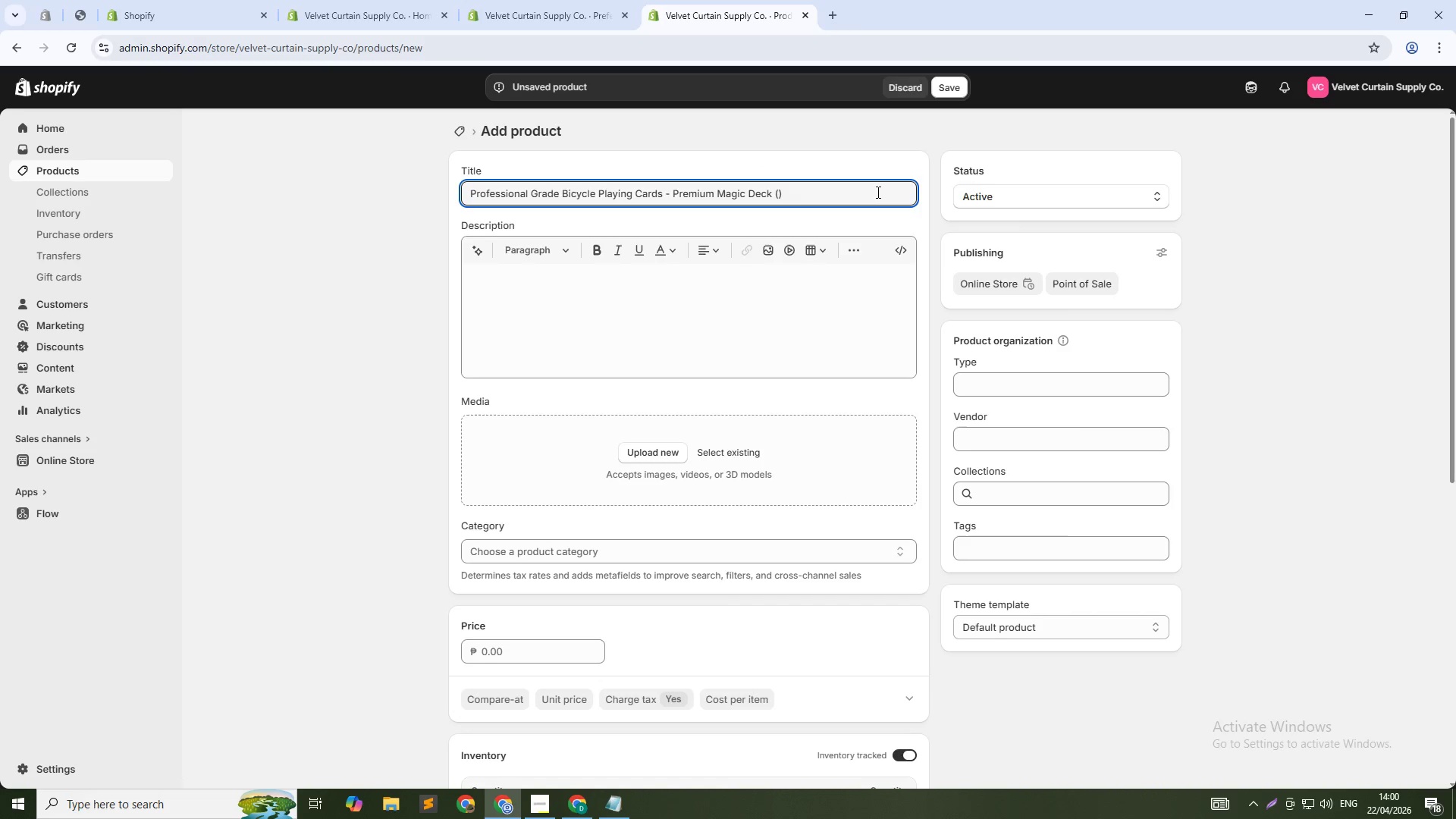 
key(ArrowLeft)
 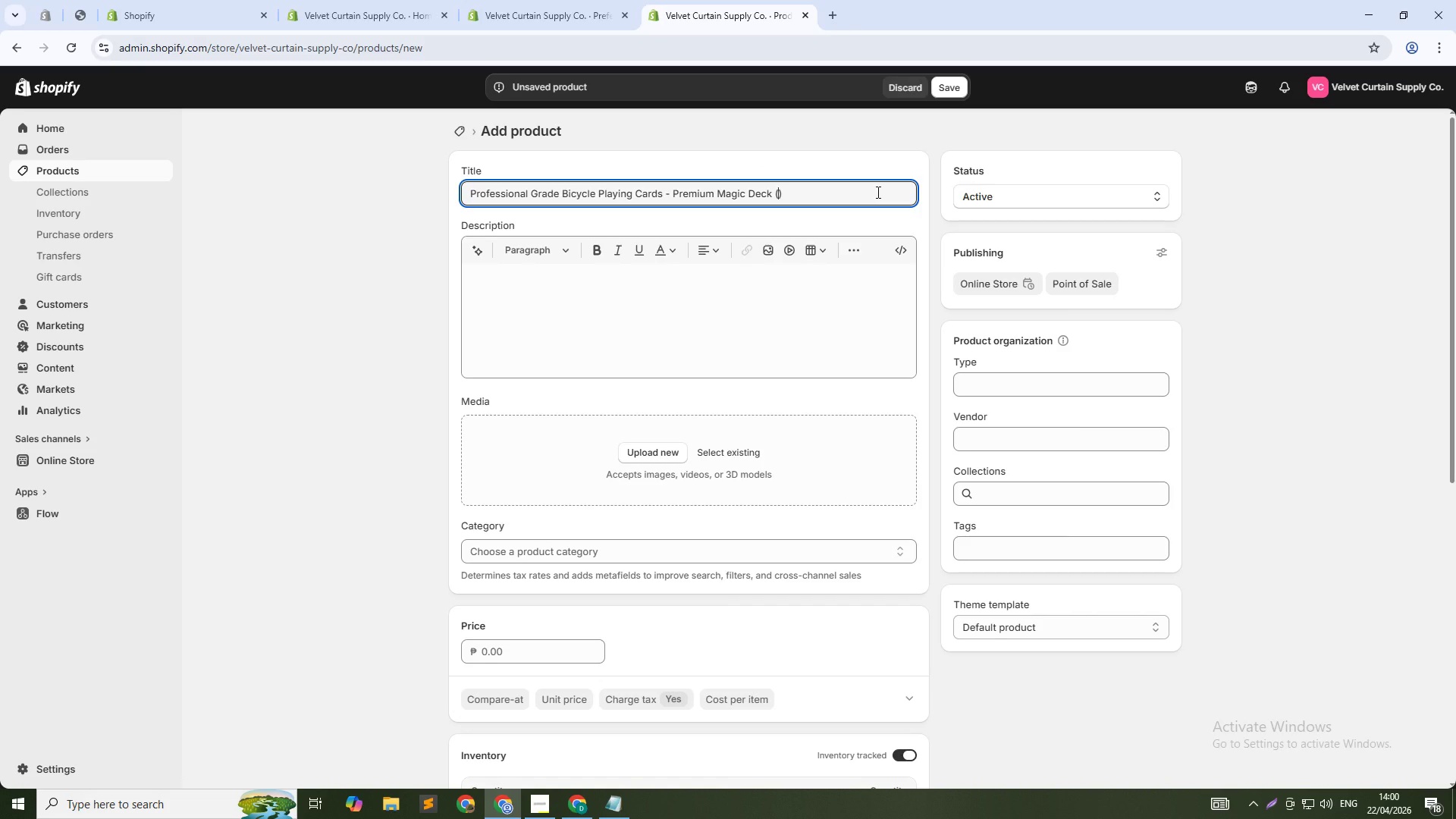 
type(Red/Blue)
 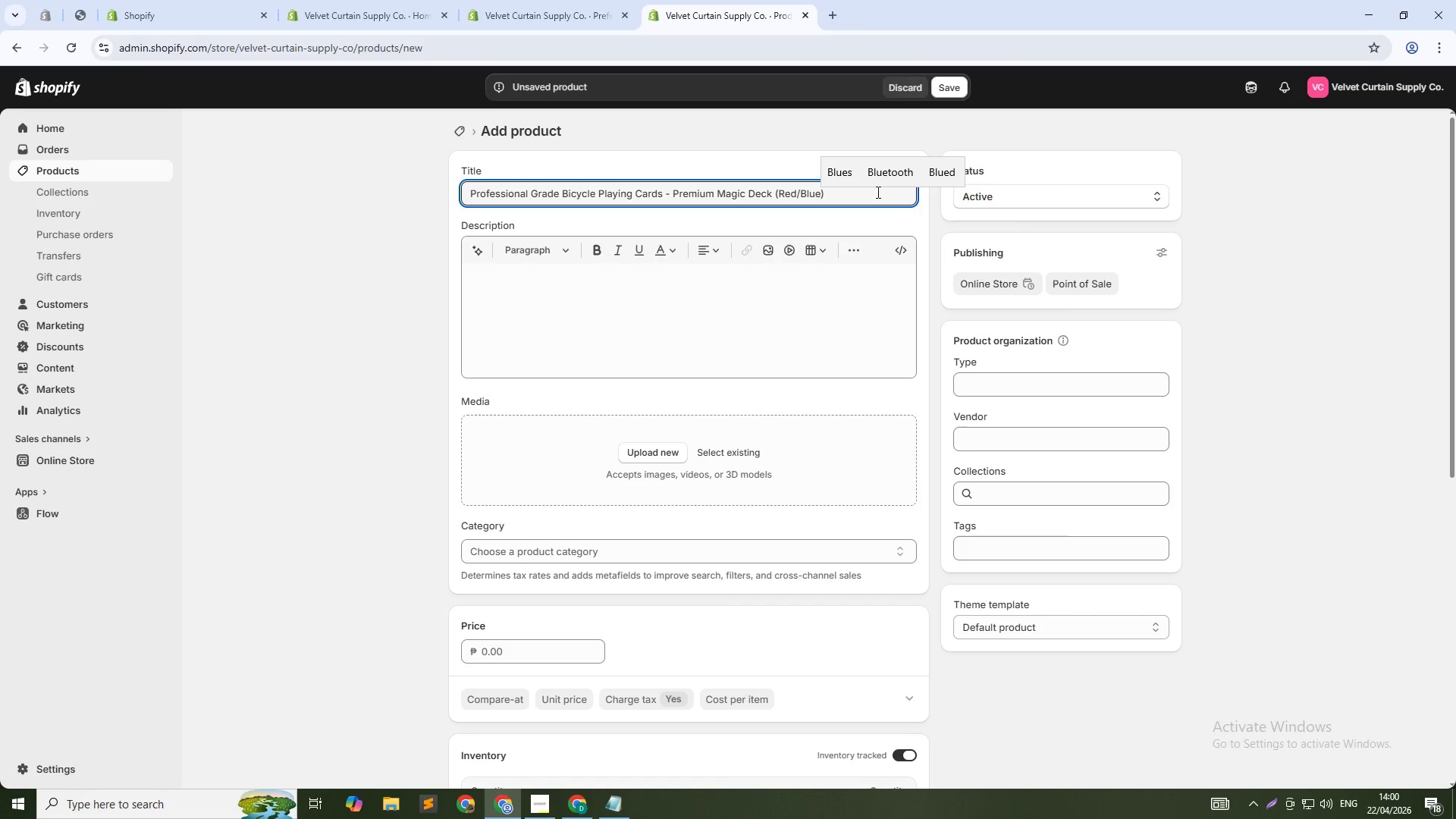 
key(ArrowDown)
 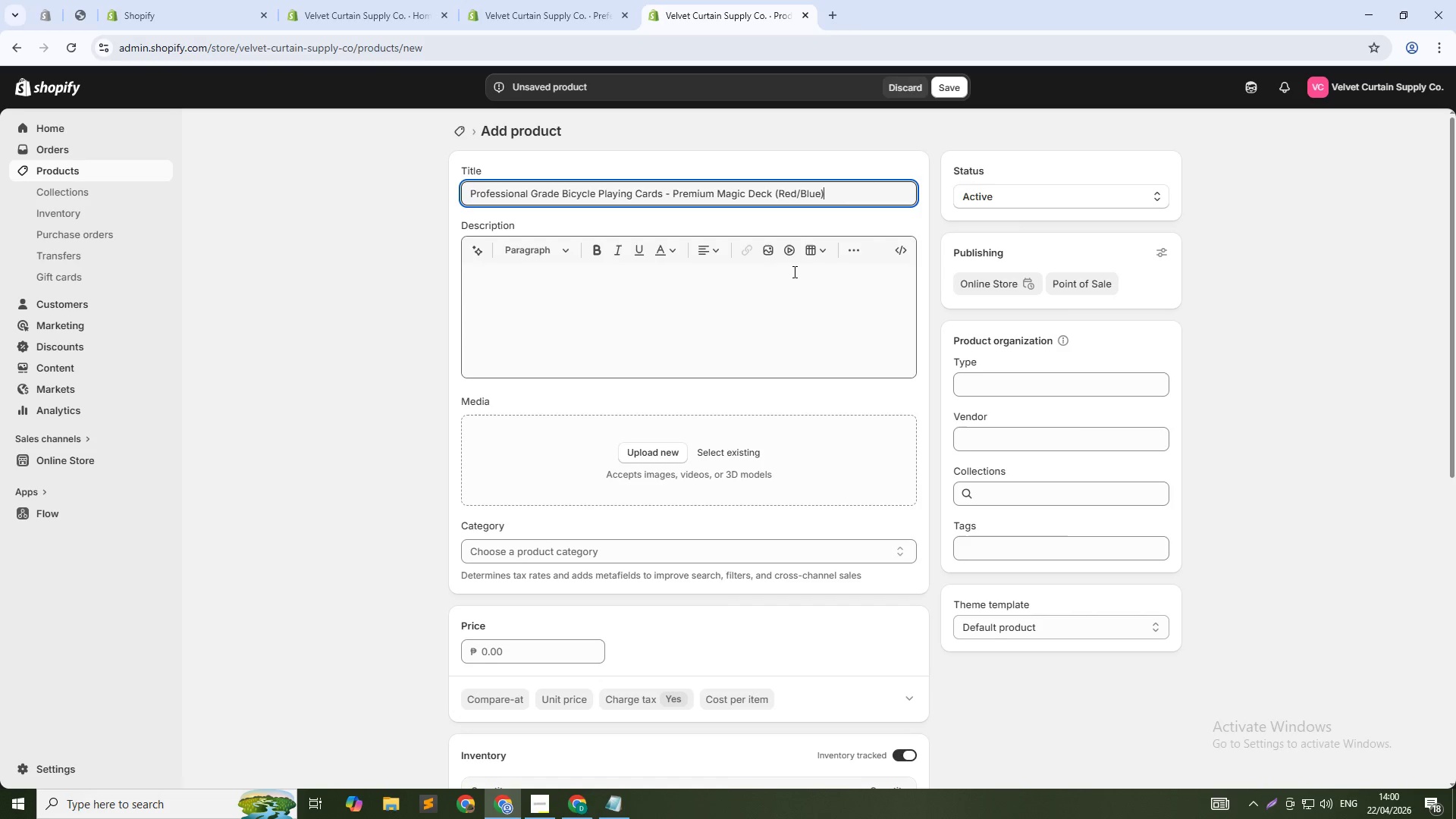 
left_click([786, 284])
 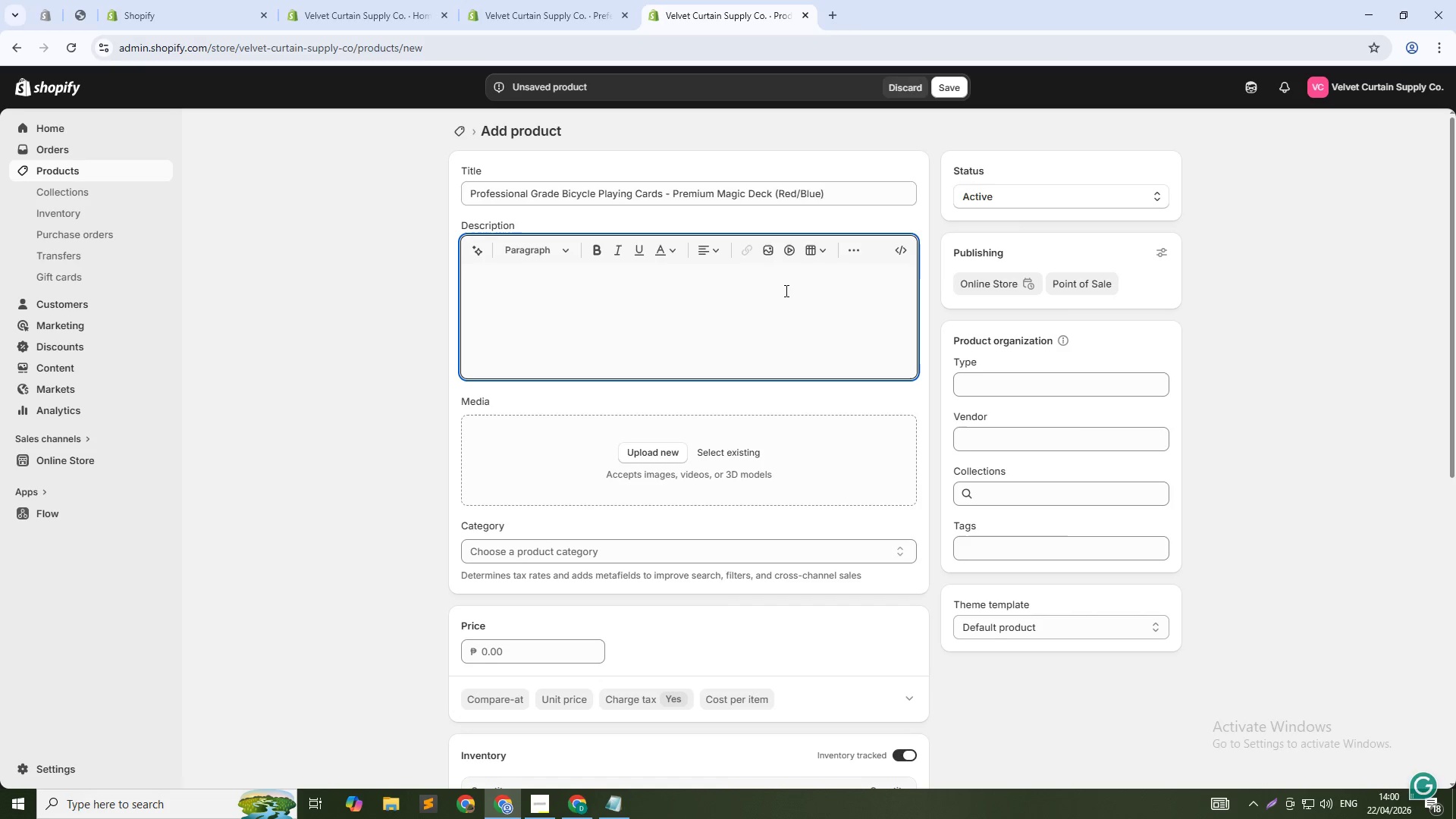 
hold_key(key=ShiftLeft, duration=0.39)
 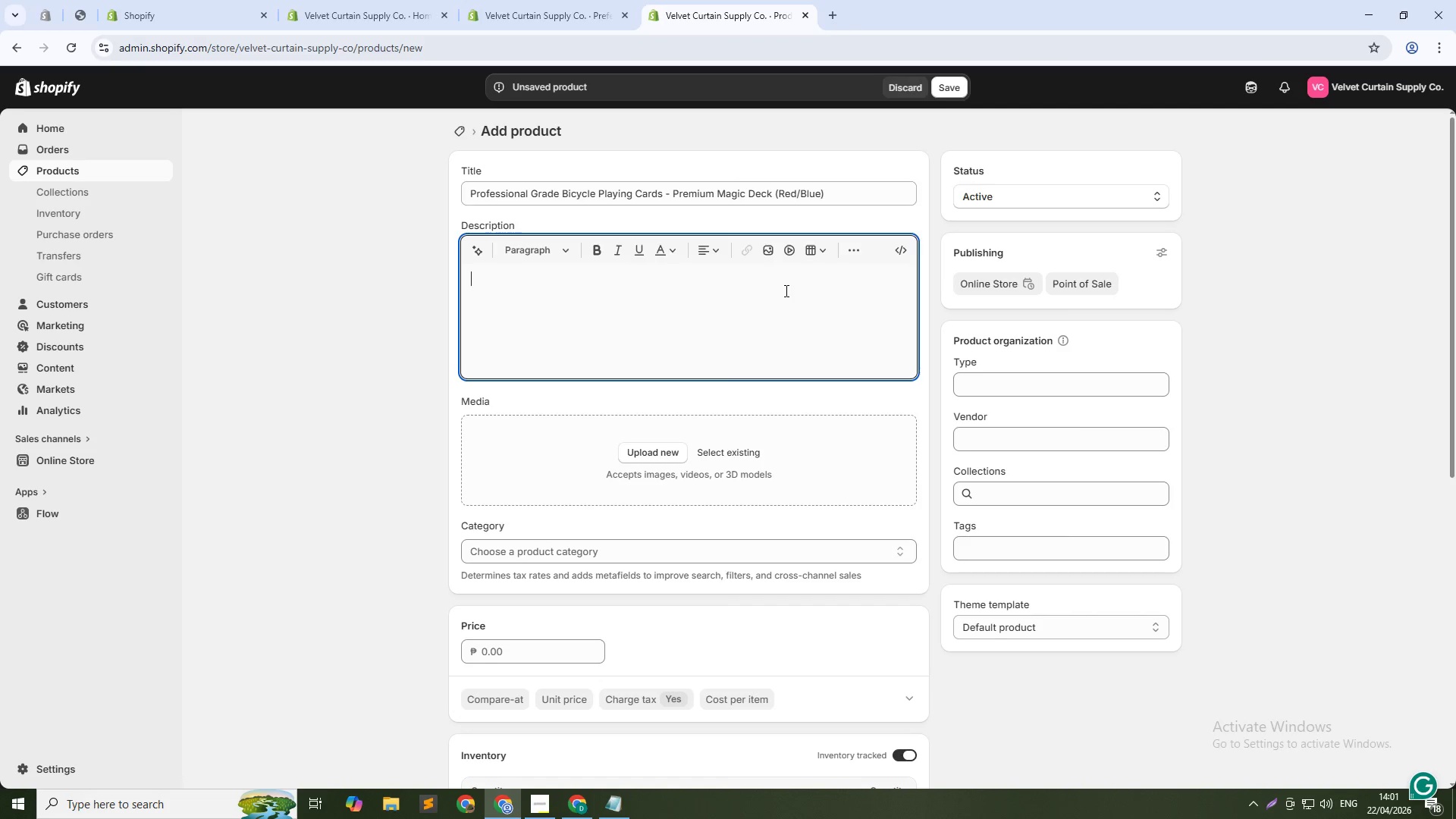 
wait(49.48)
 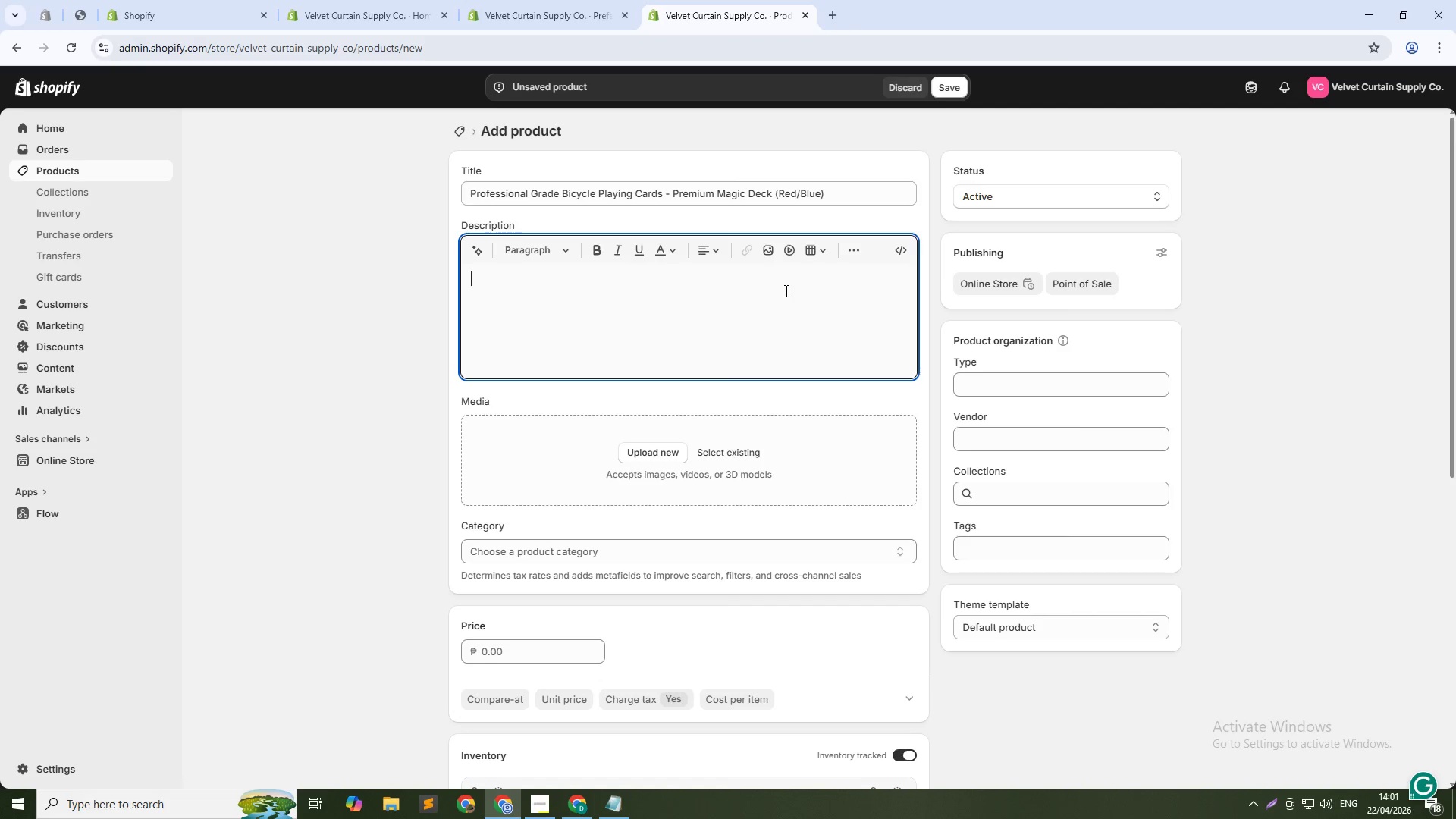 
type(the )
key(Backspace)
key(Backspace)
key(Backspace)
key(Backspace)
key(Backspace)
type(The)
 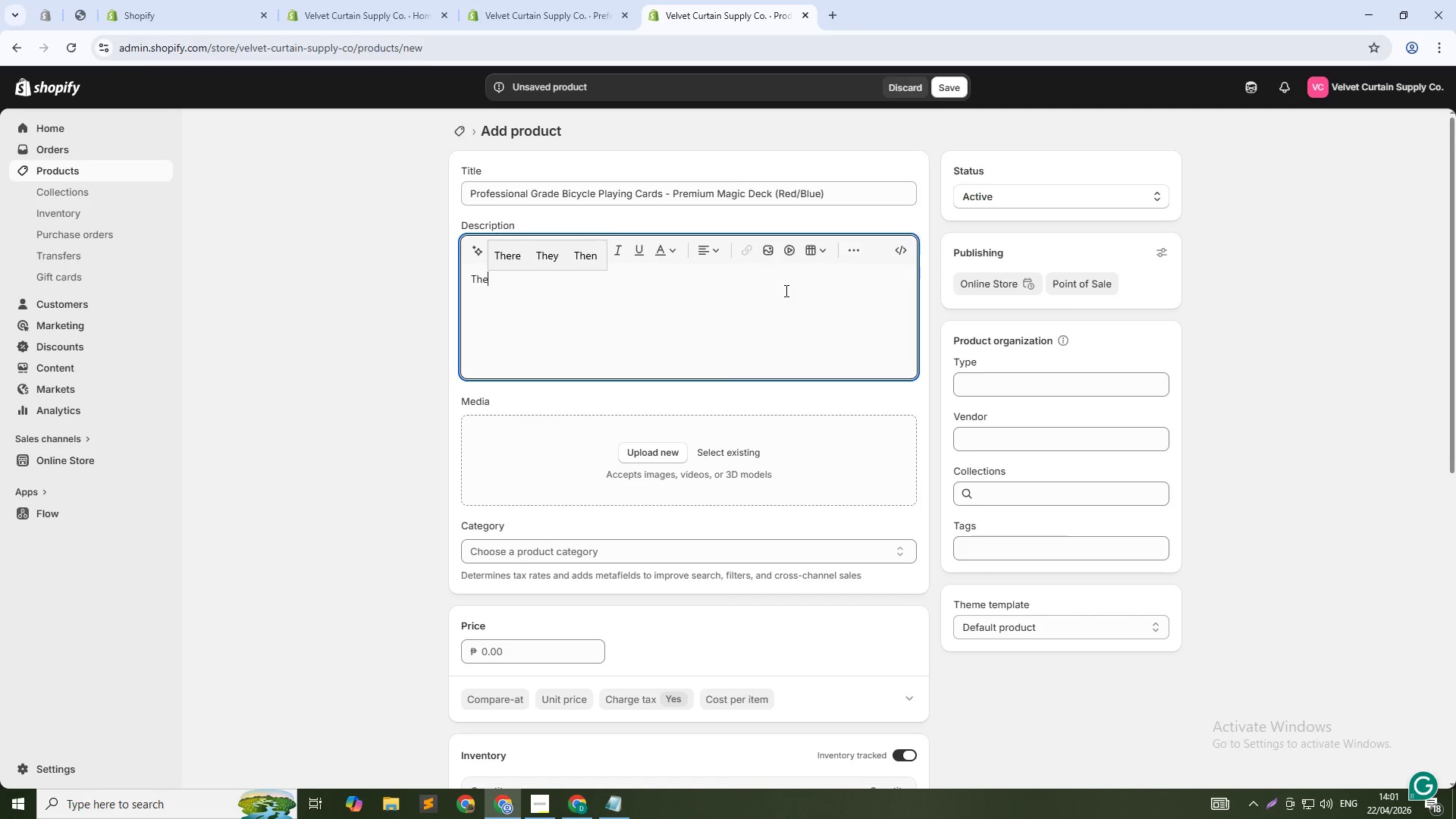 
wait(8.3)
 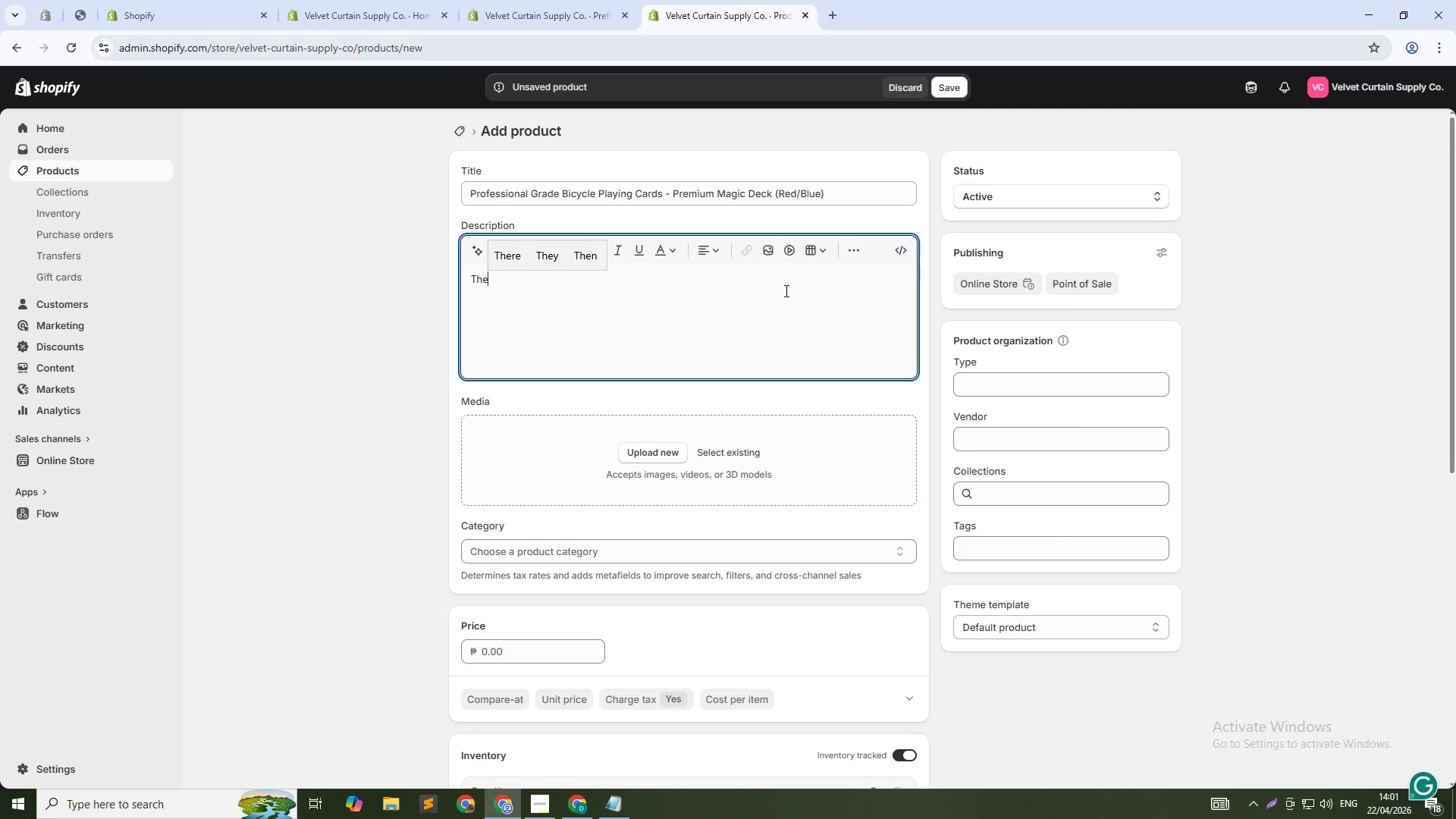 
type( gold standard fr)
key(Backspace)
type(or ca)
 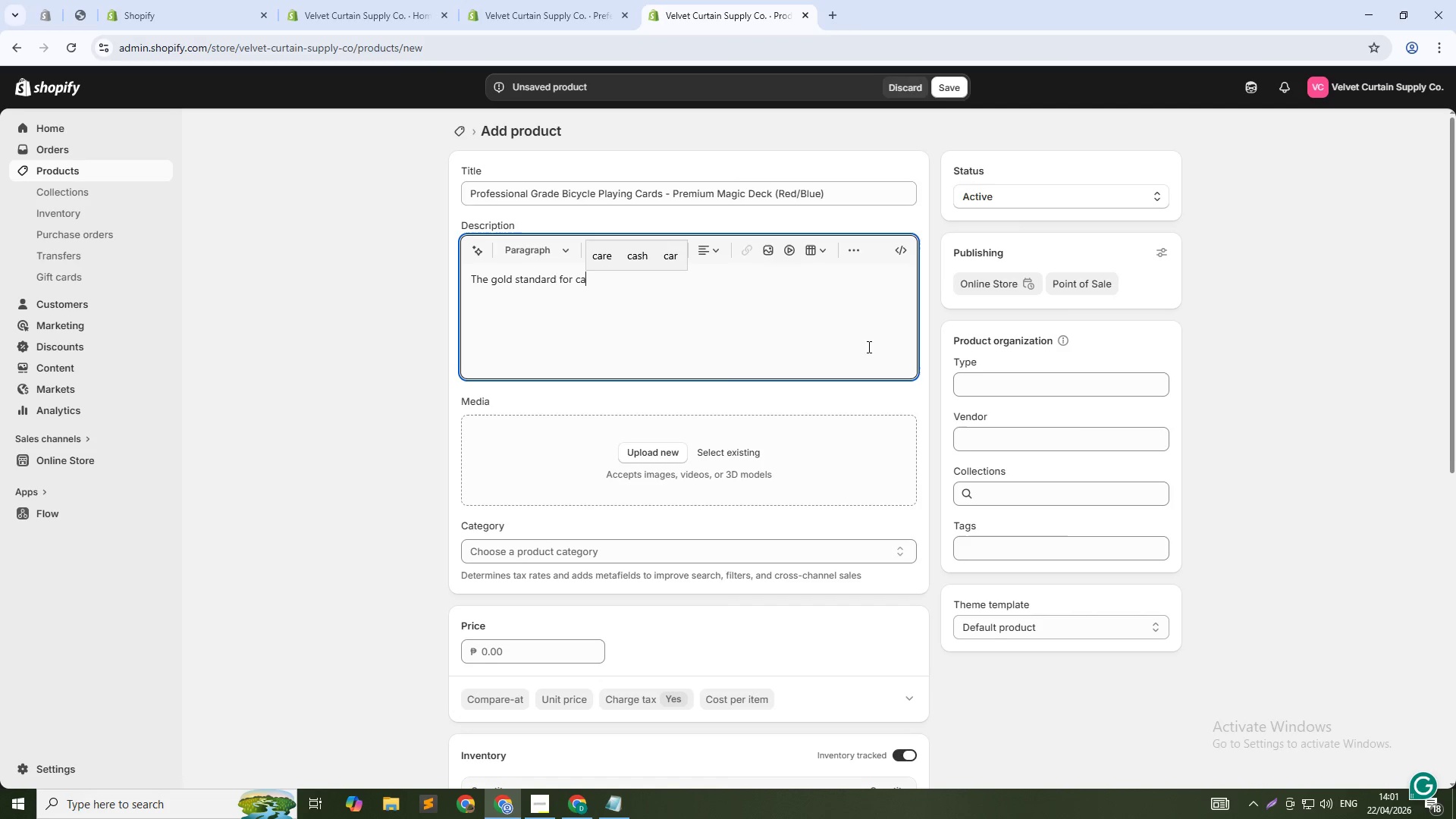 
wait(23.02)
 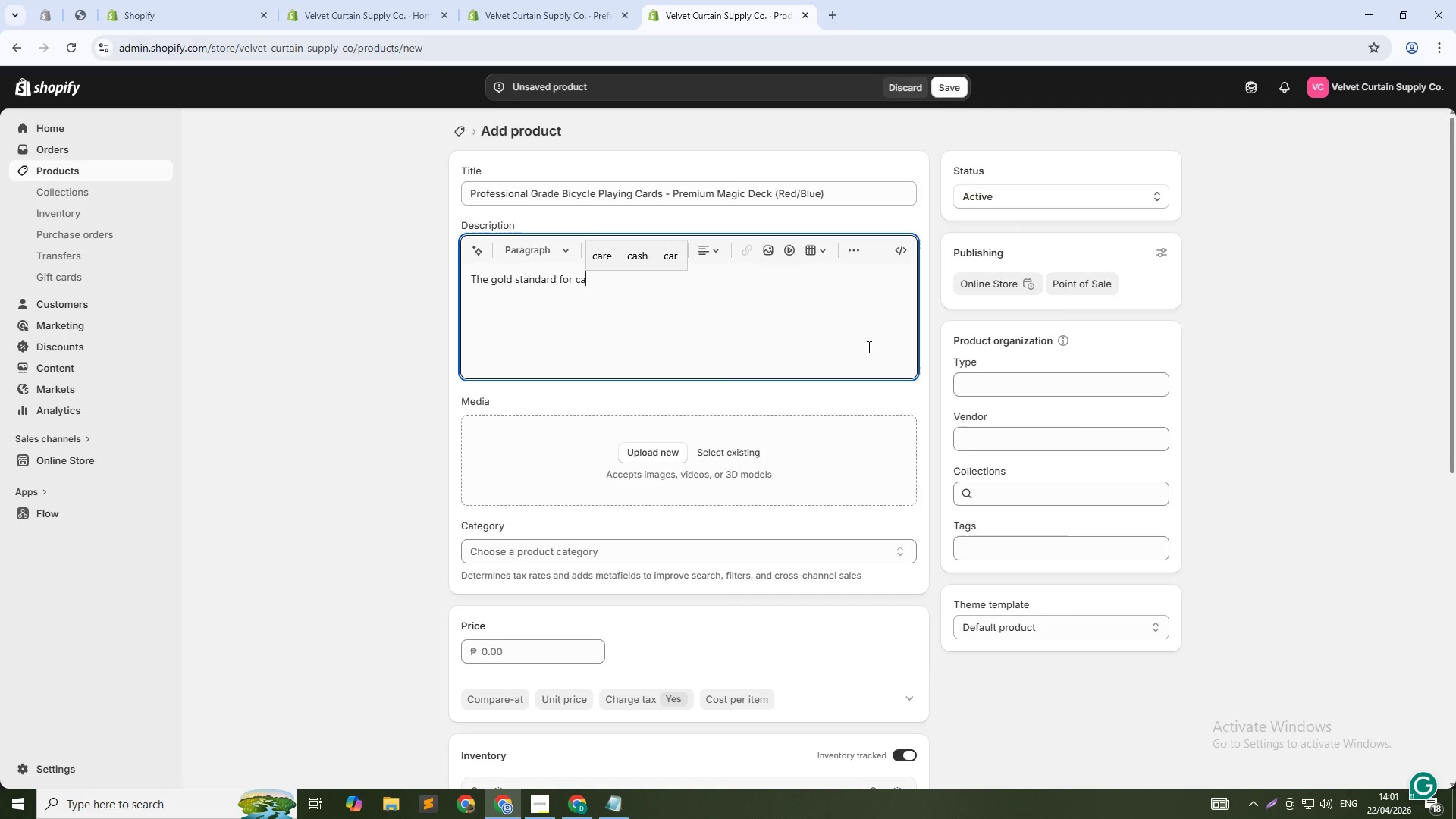 
type(rd magicians. These r)
key(Backspace)
type(premium Bicycle playing cards feature the classic rider back design, air-cushion finish for smooth handling, and durable construction that lasts through hundreds of shuffles. Perfect for card tricks, )
 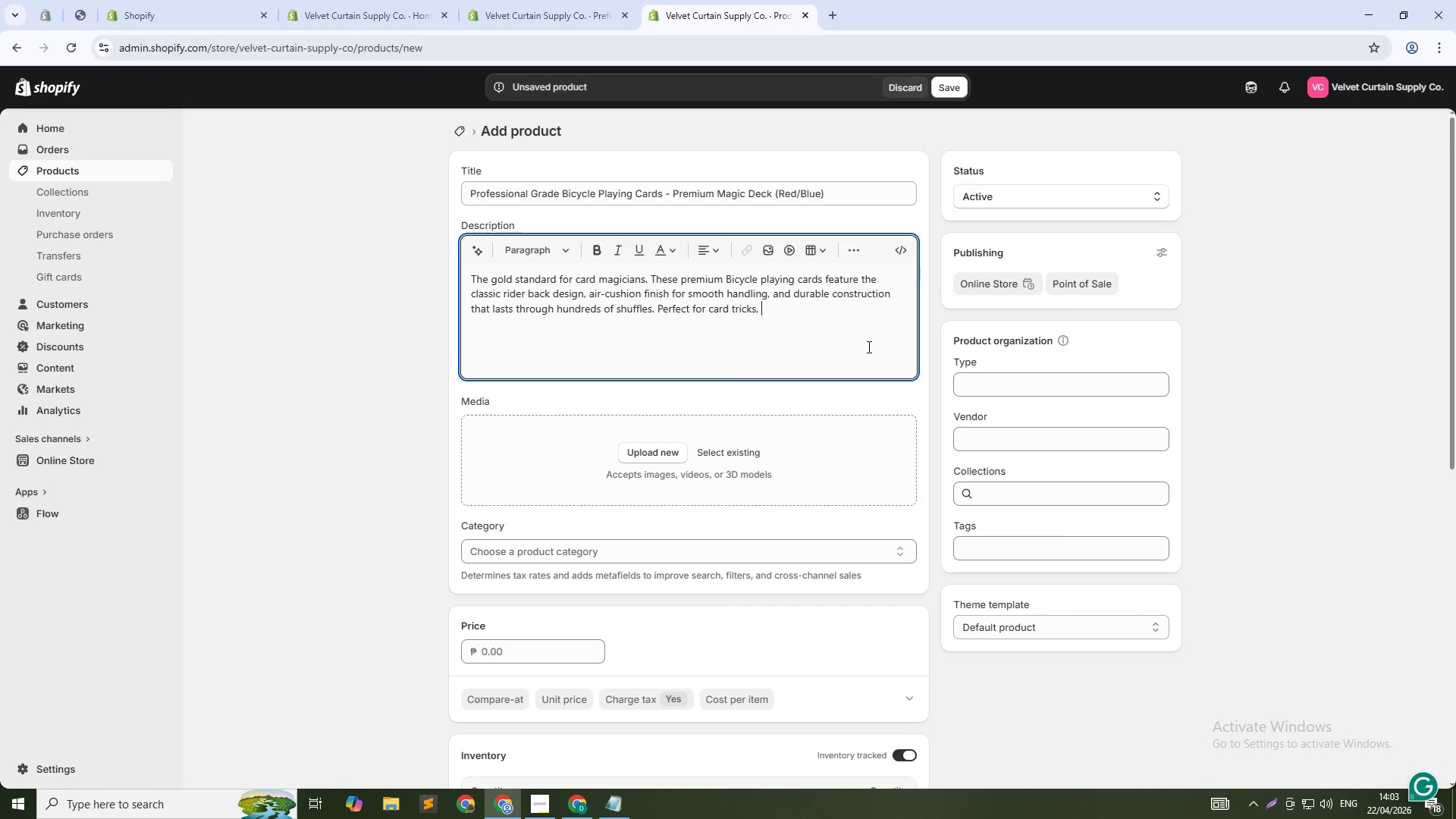 
wait(11.02)
 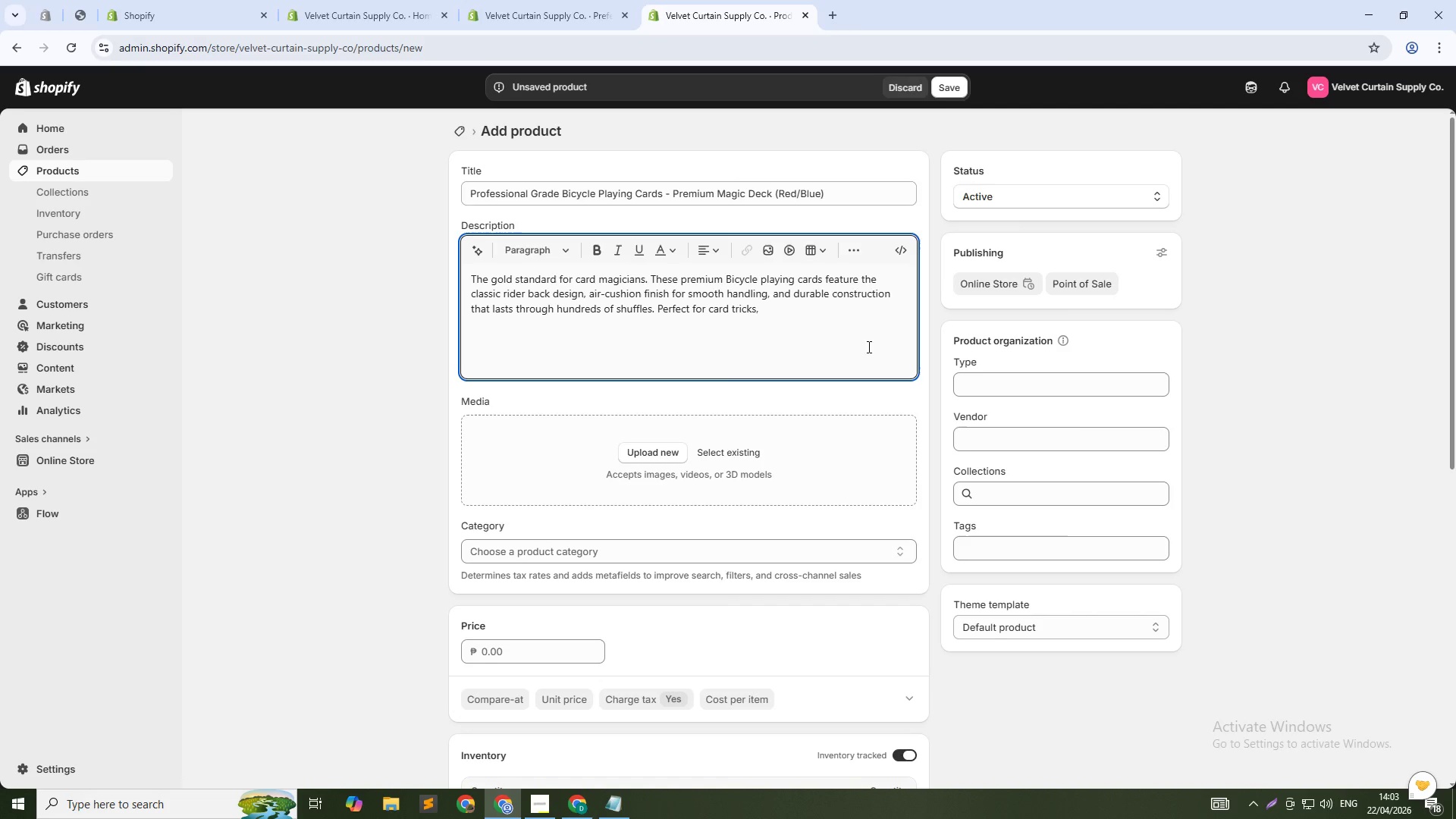 
type(flori)
 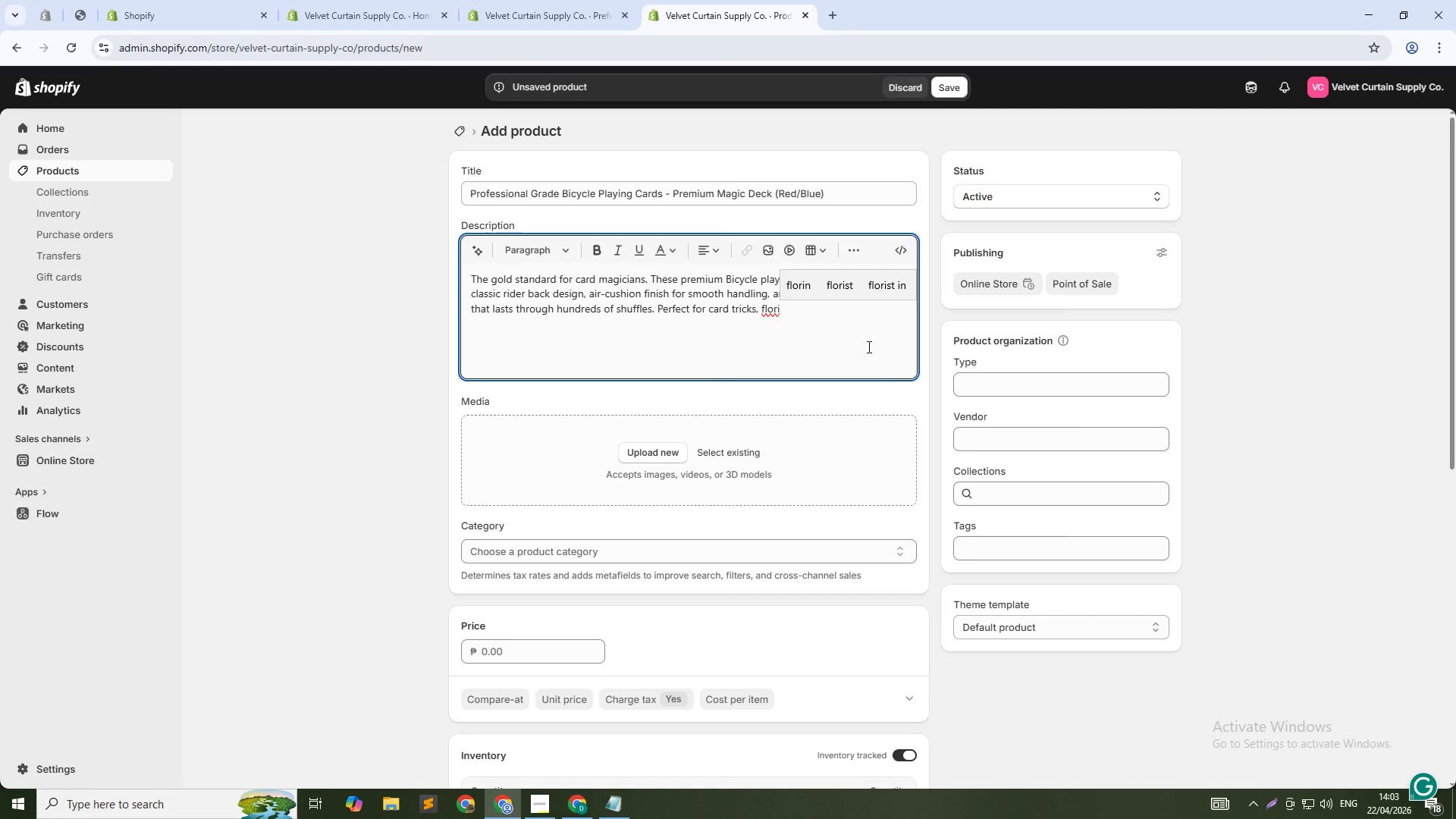 
wait(15.11)
 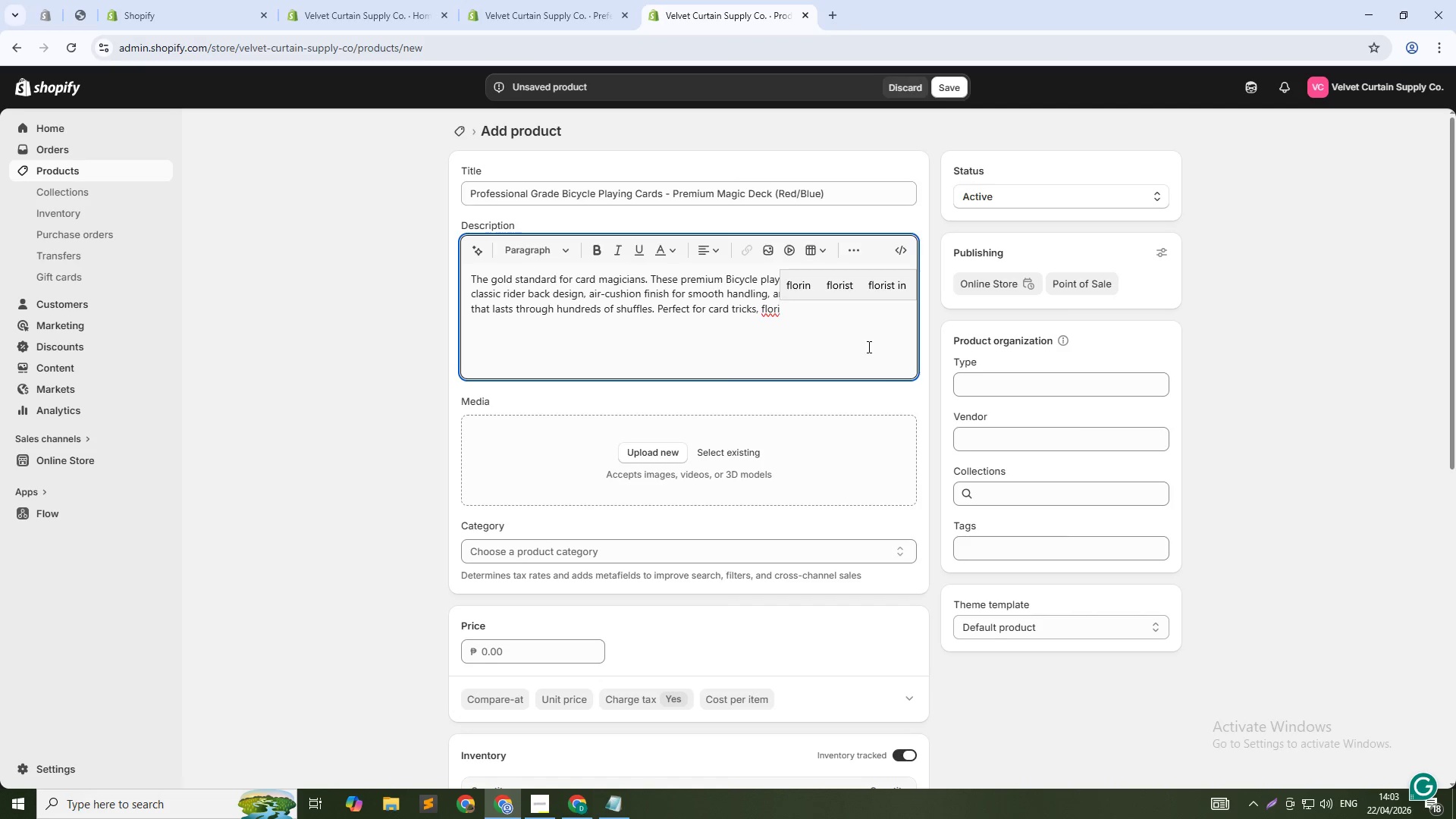 
key(Backspace)
key(Backspace)
type(urishes, and sleight of hand )
 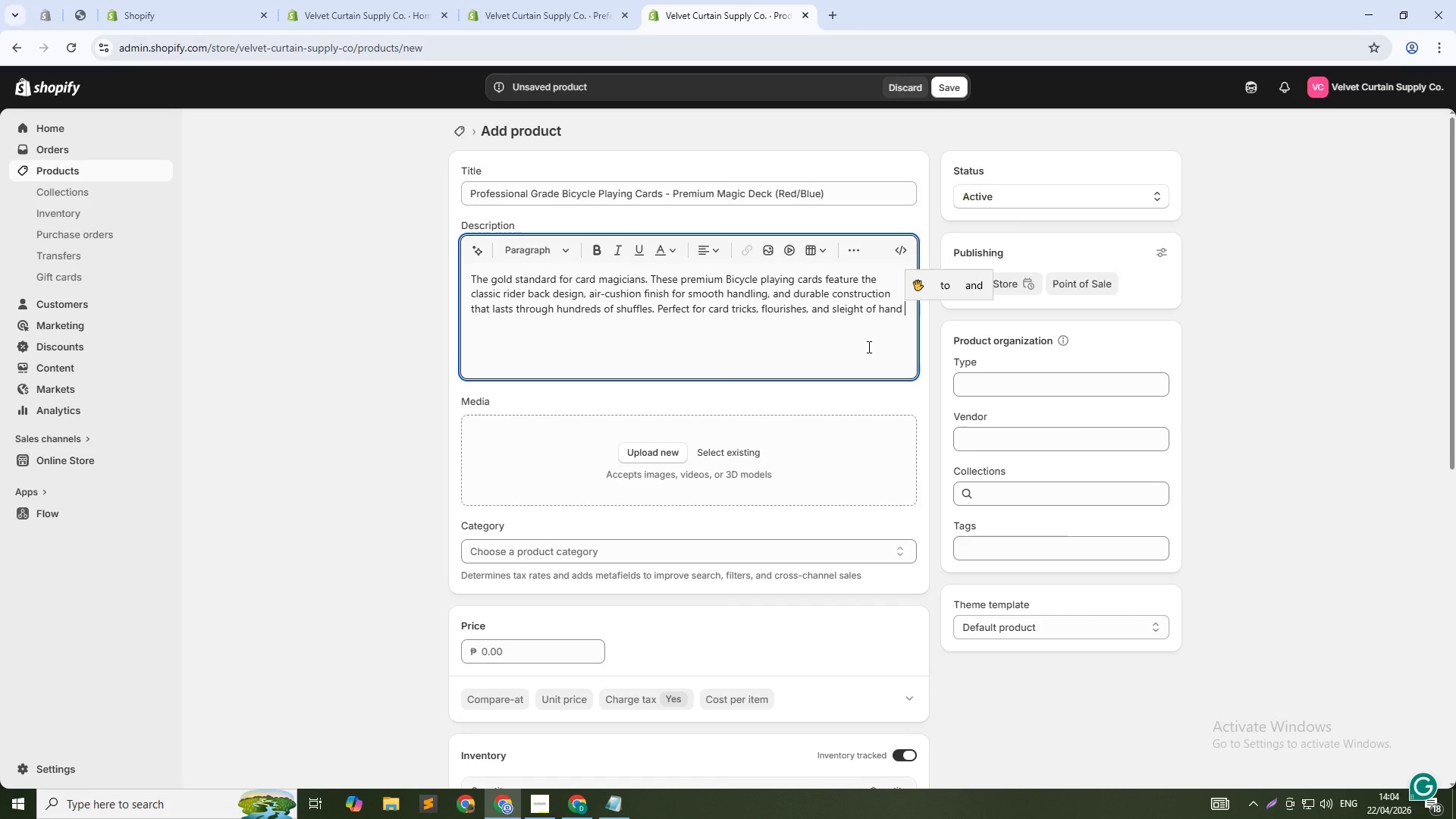 
wait(23.06)
 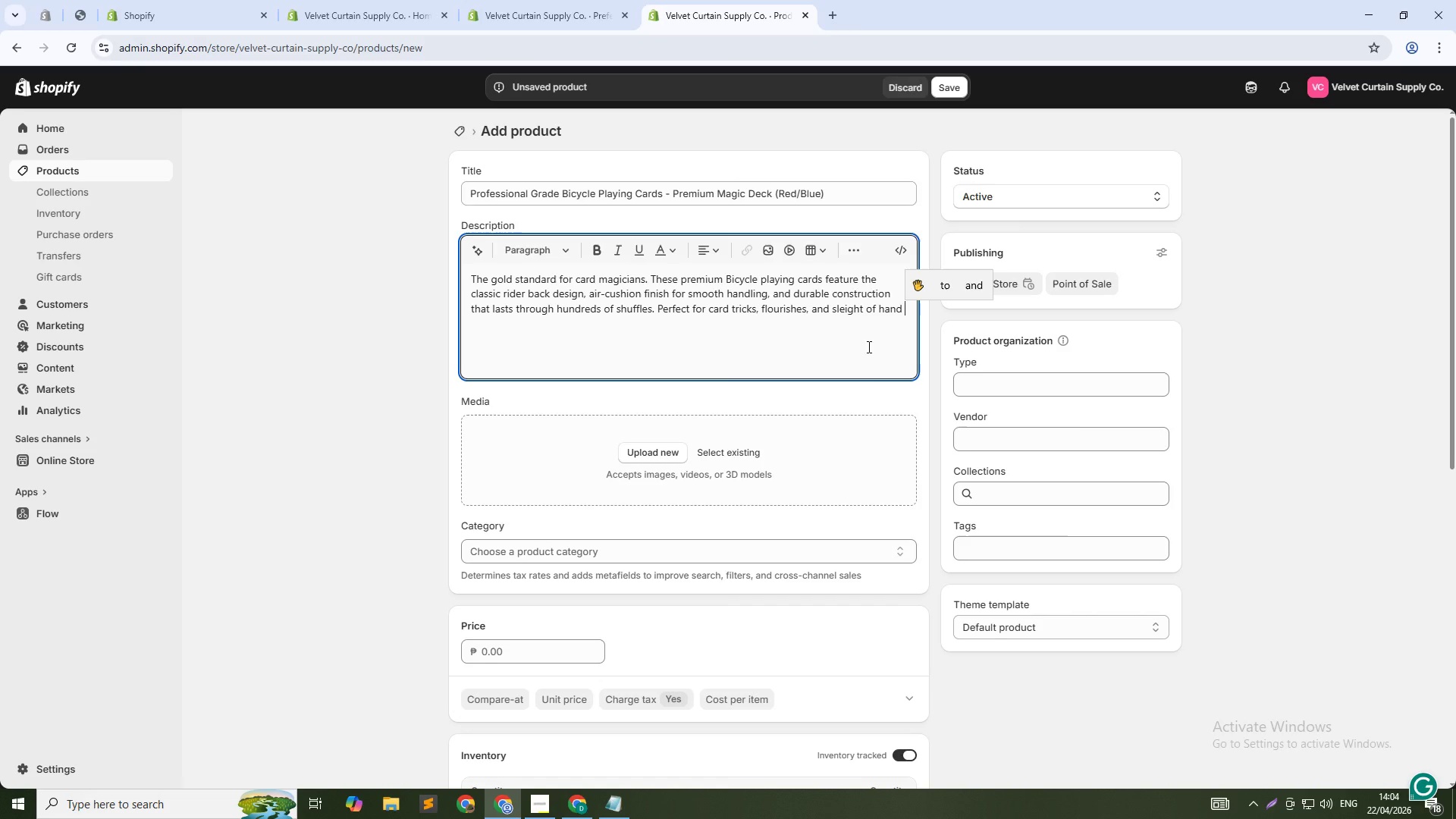 
key(Backspace)
type(. Each deck includes 52 cards + 2 jokers. Available in red and blue. Trusted by professional worldwide.)
 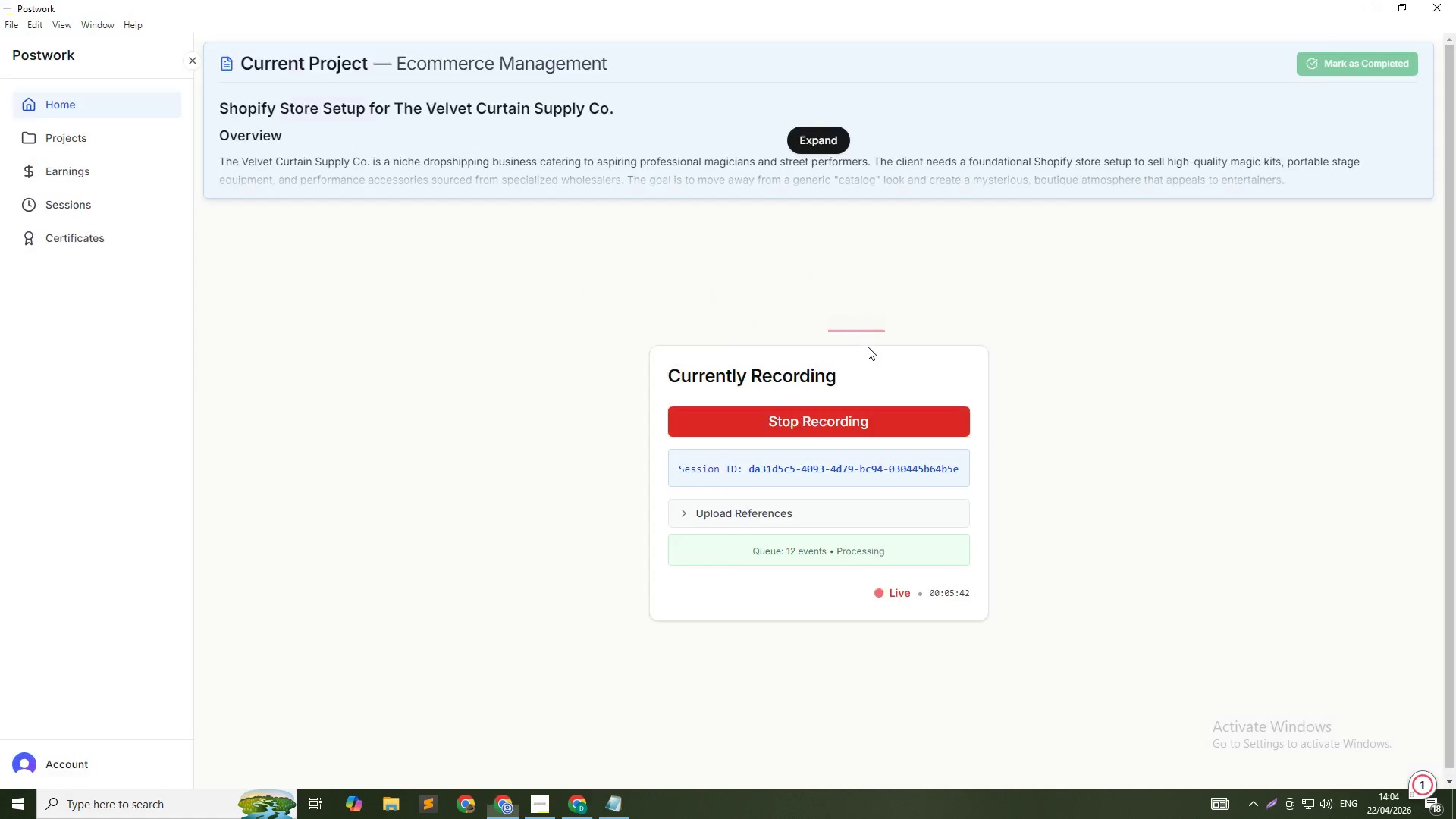 
 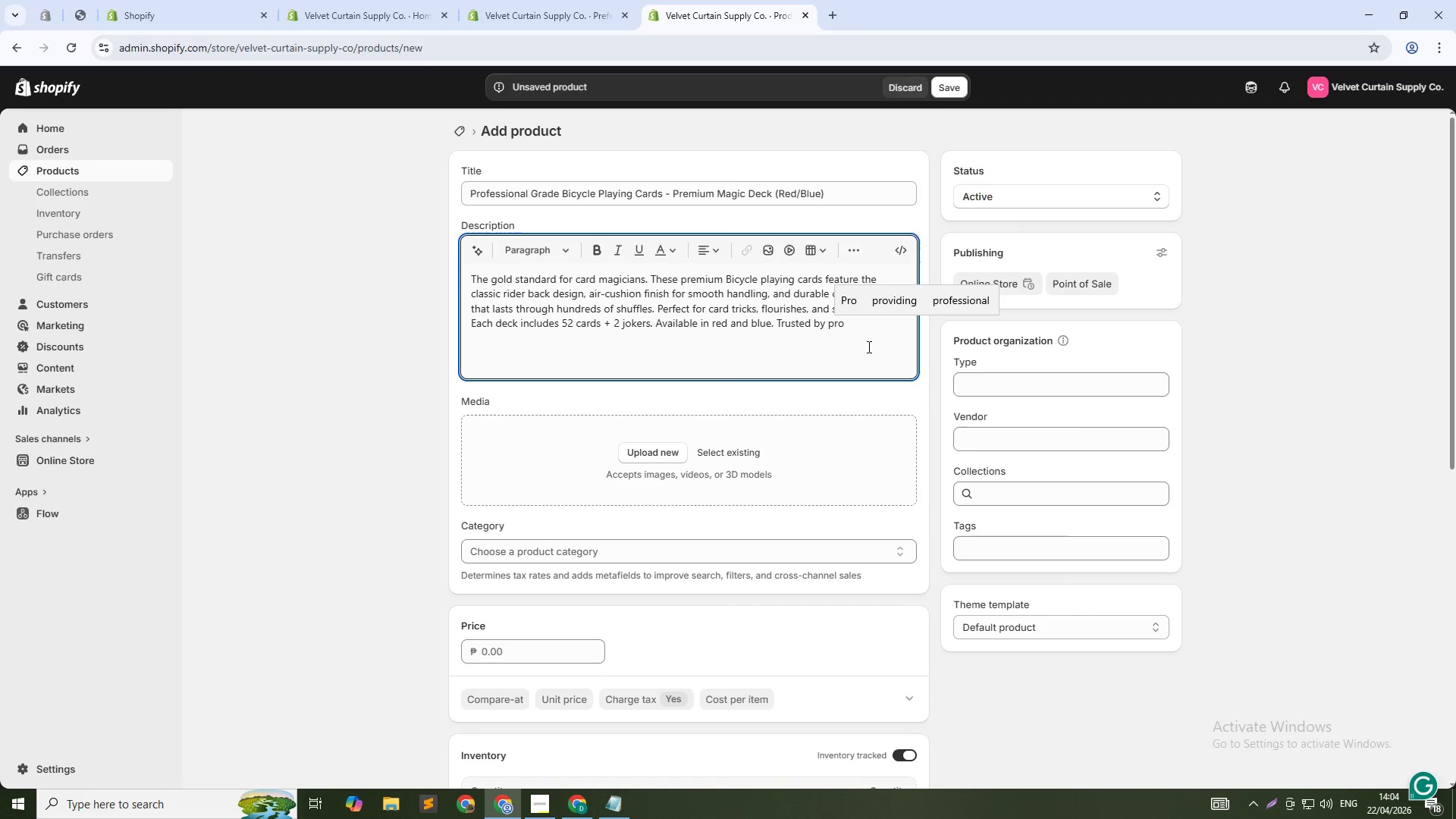 
key(Alt+AltLeft)
 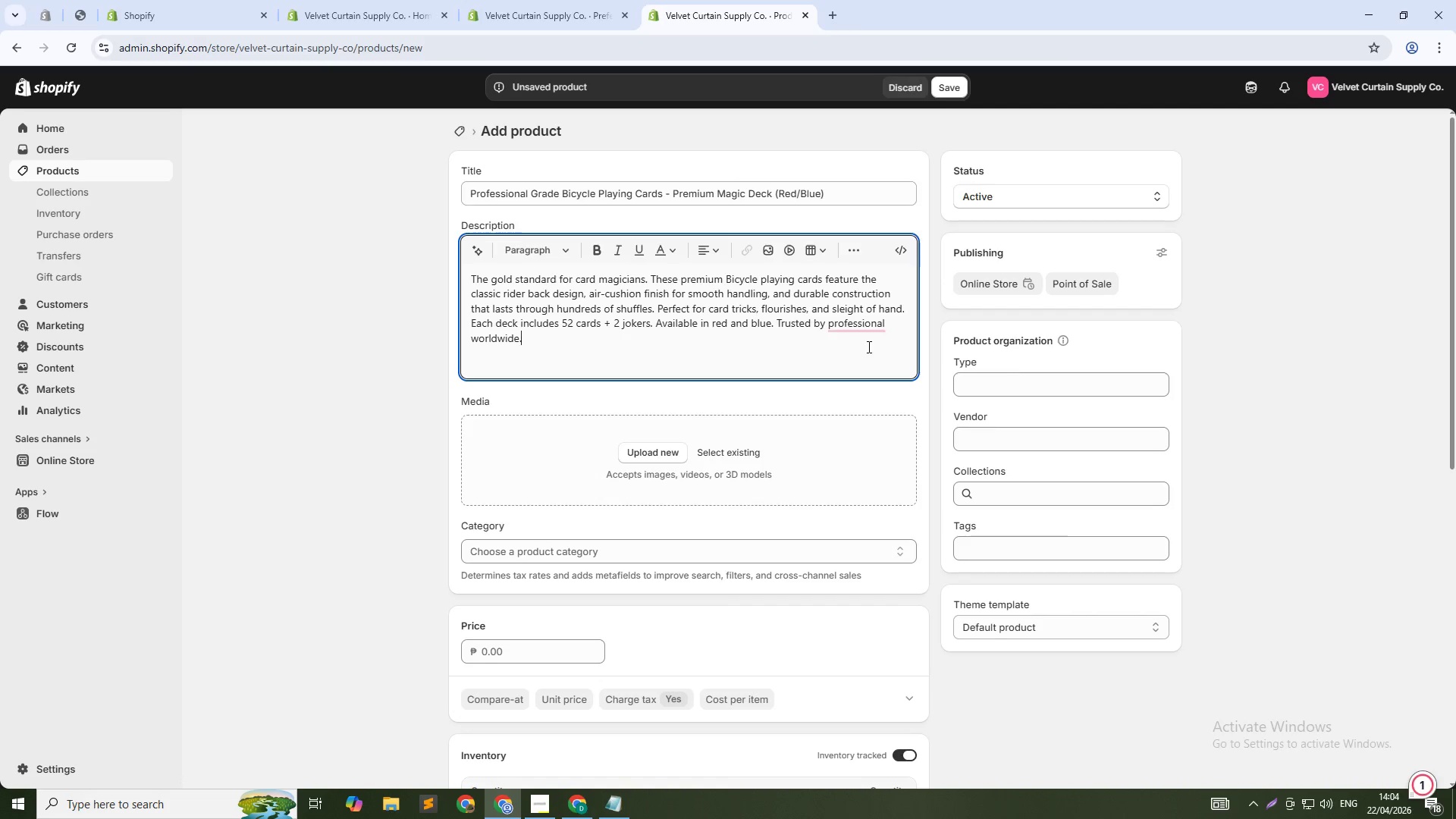 
hold_key(key=Tab, duration=1.8)